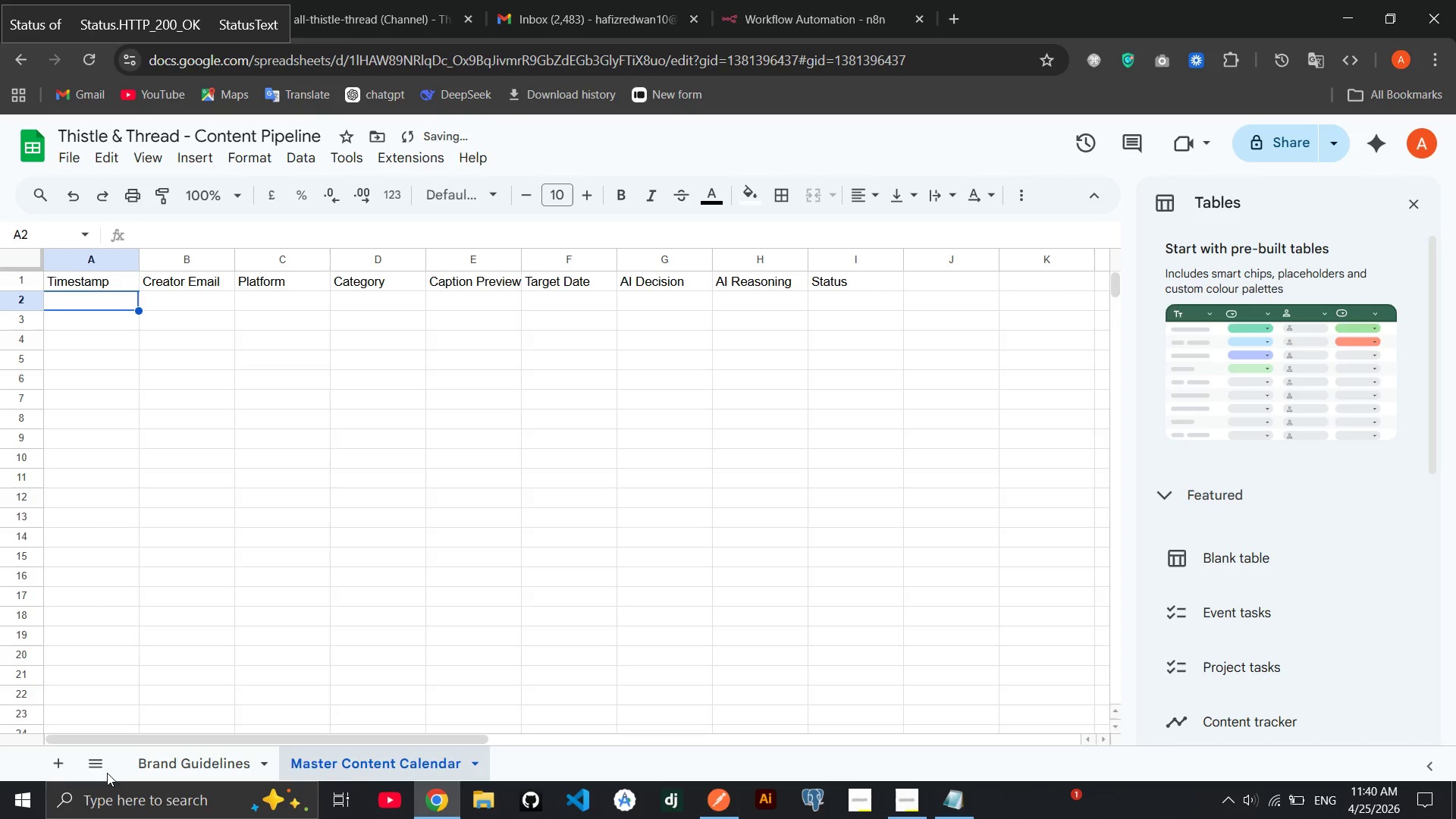 
left_click([62, 767])
 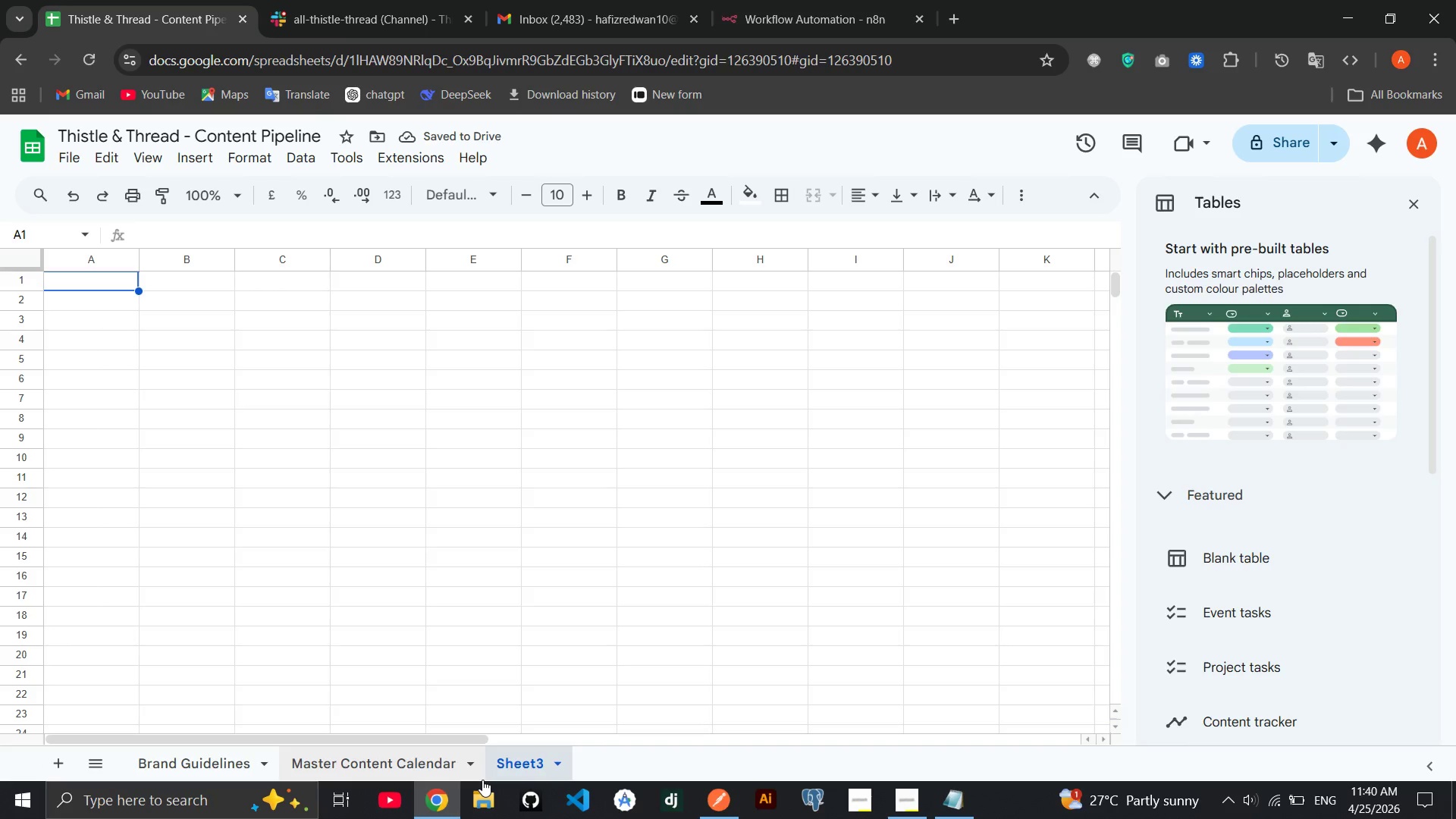 
wait(7.33)
 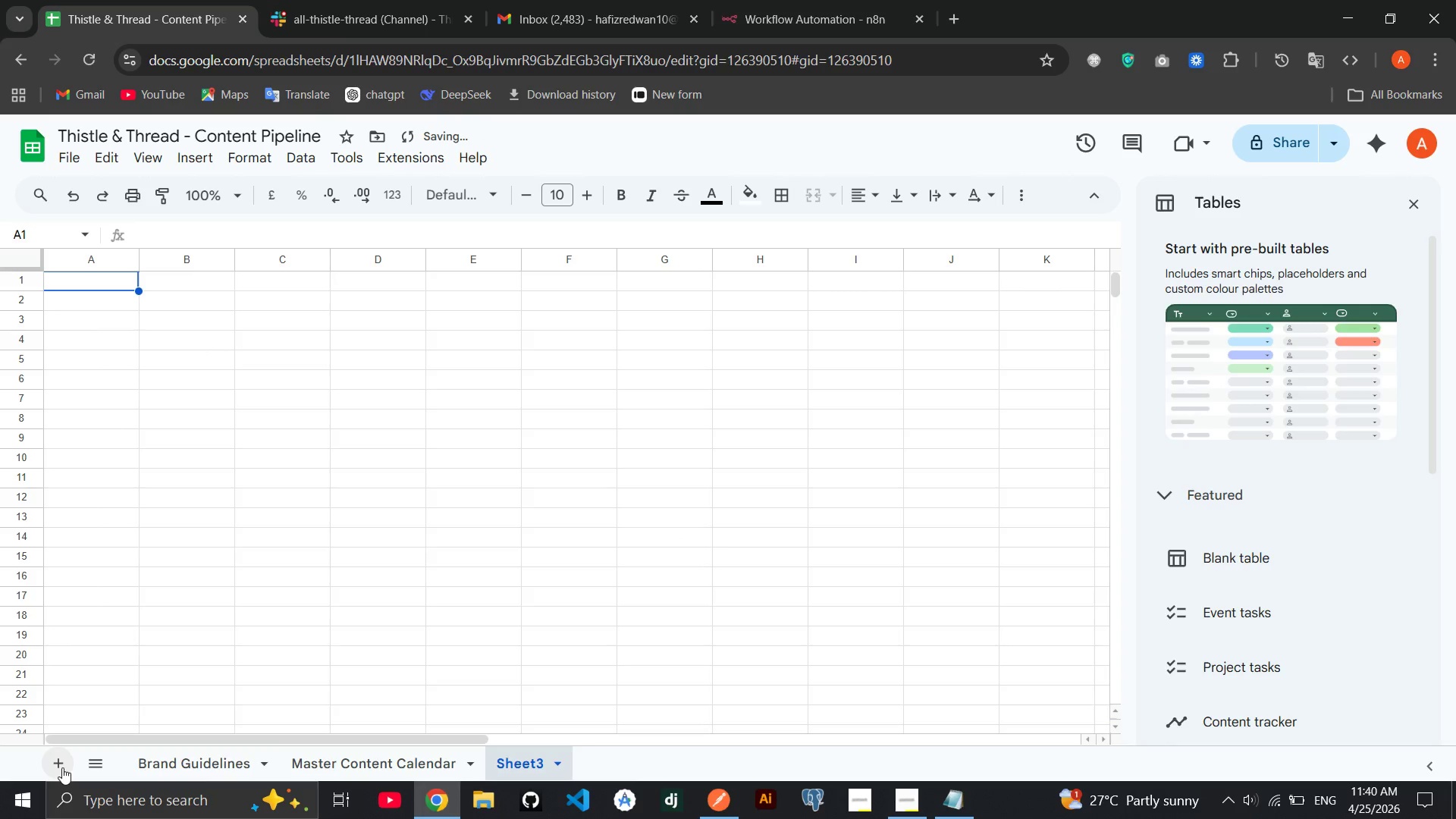 
left_click([566, 760])
 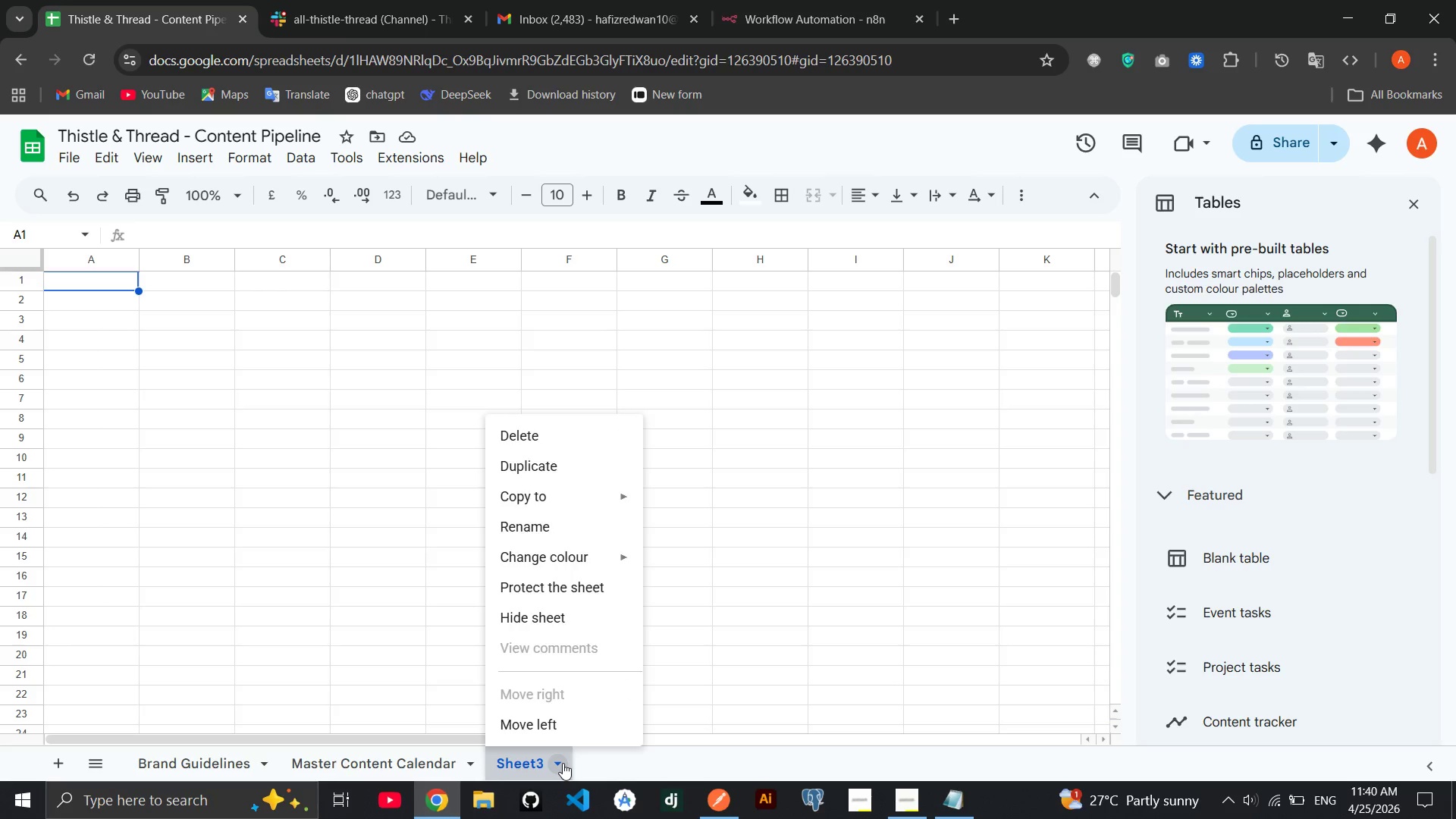 
left_click([563, 763])
 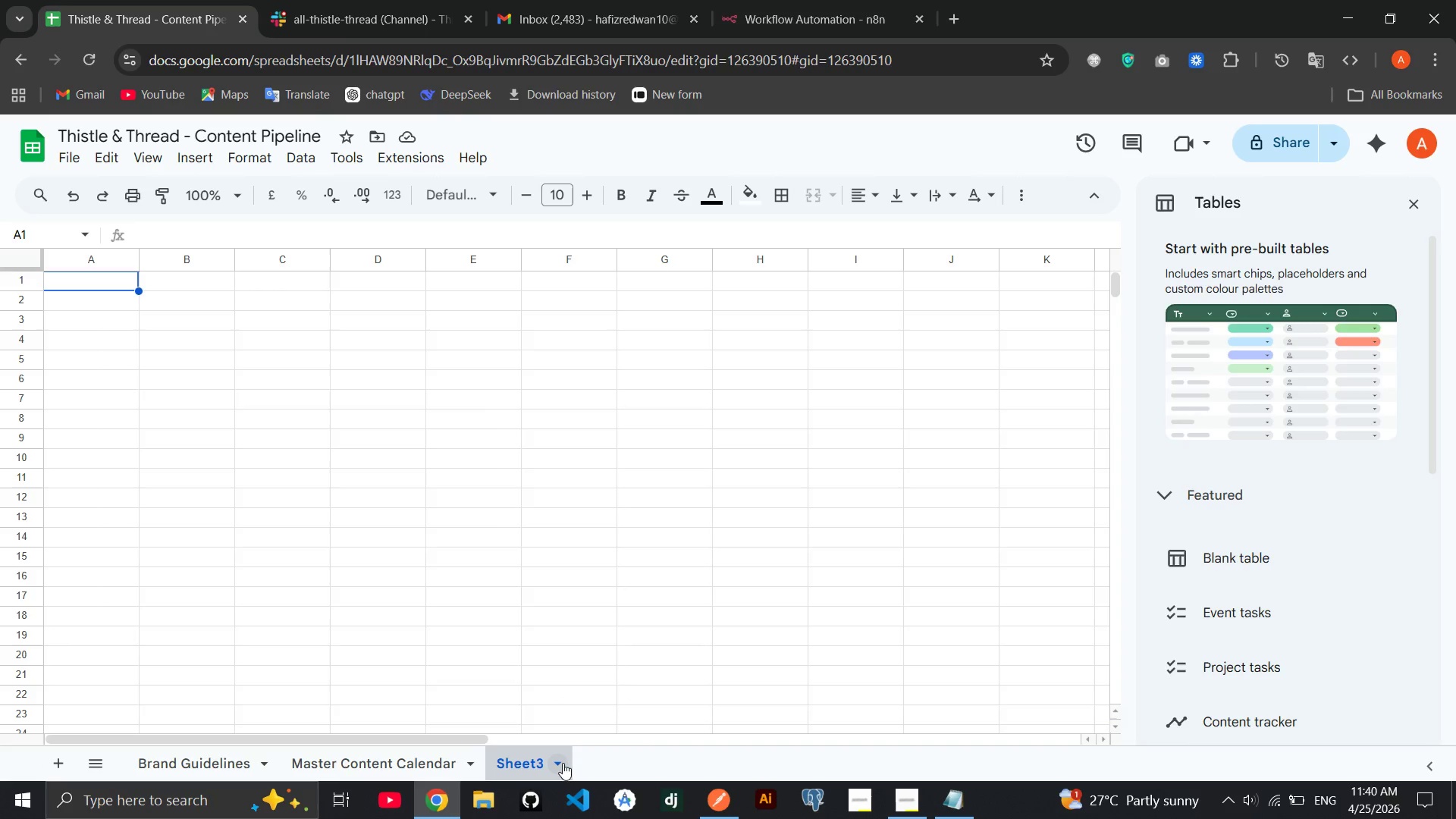 
left_click([563, 763])
 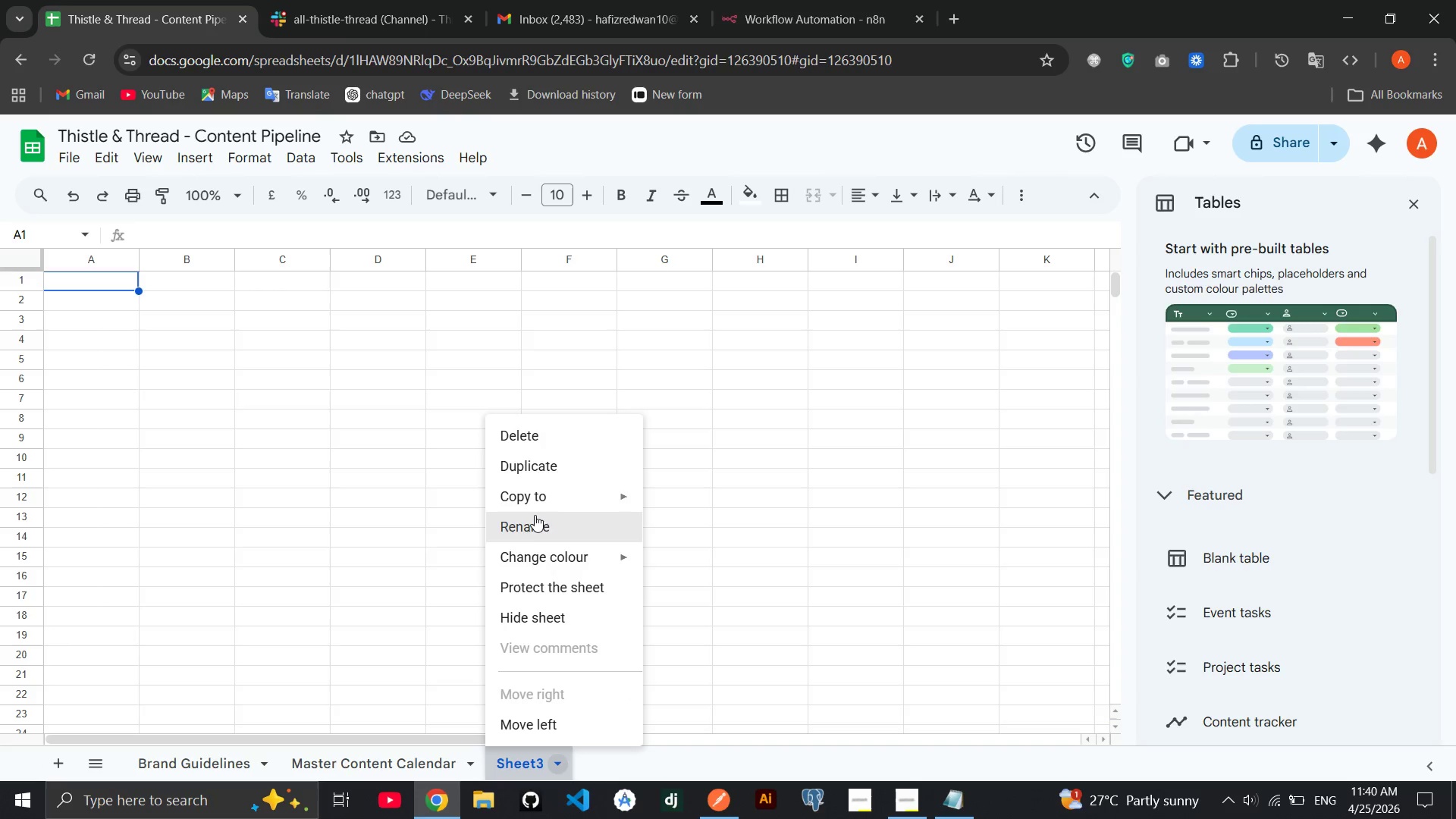 
left_click([533, 514])
 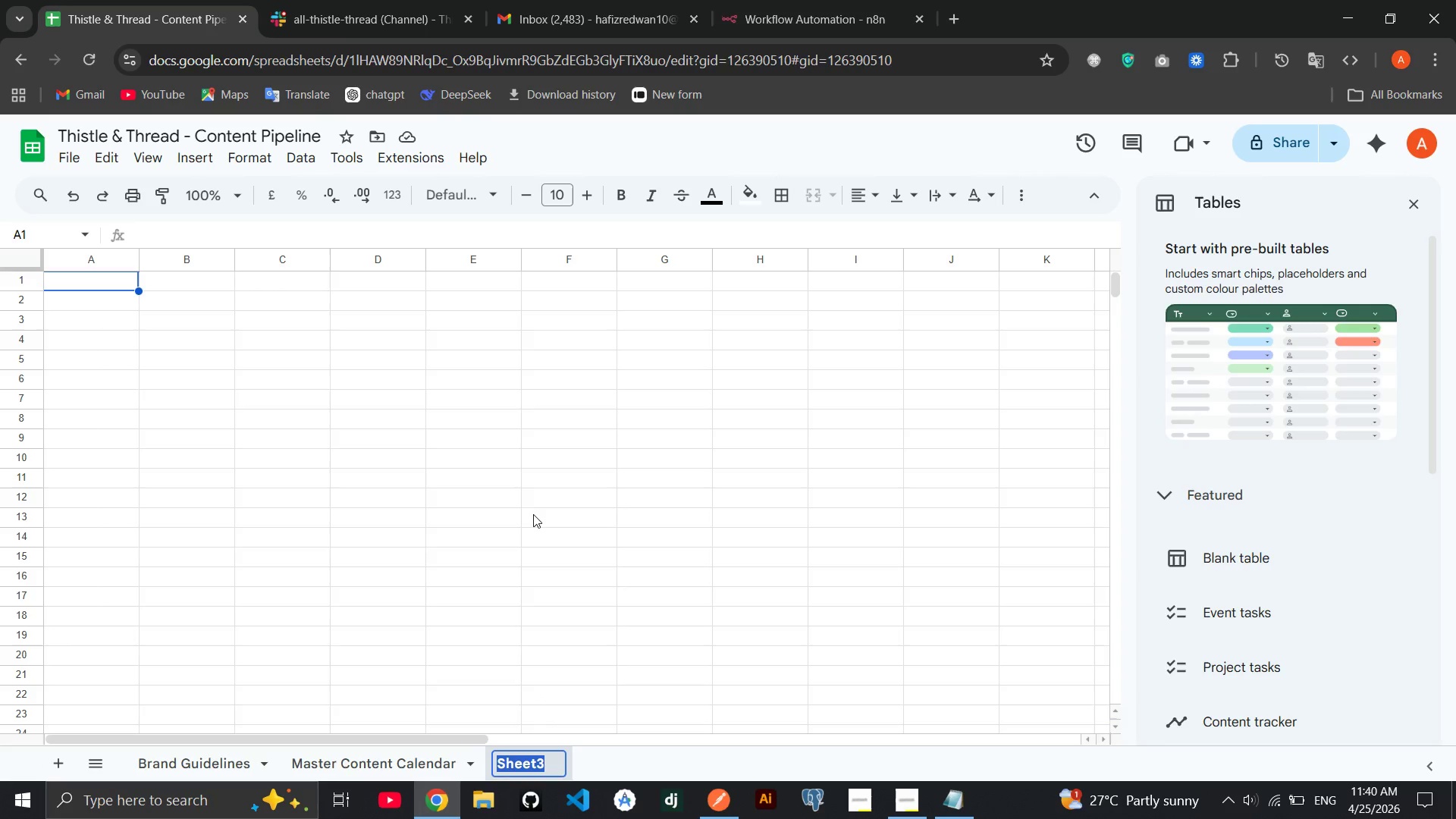 
type(Scheu)
key(Backspace)
type(duinlg)
 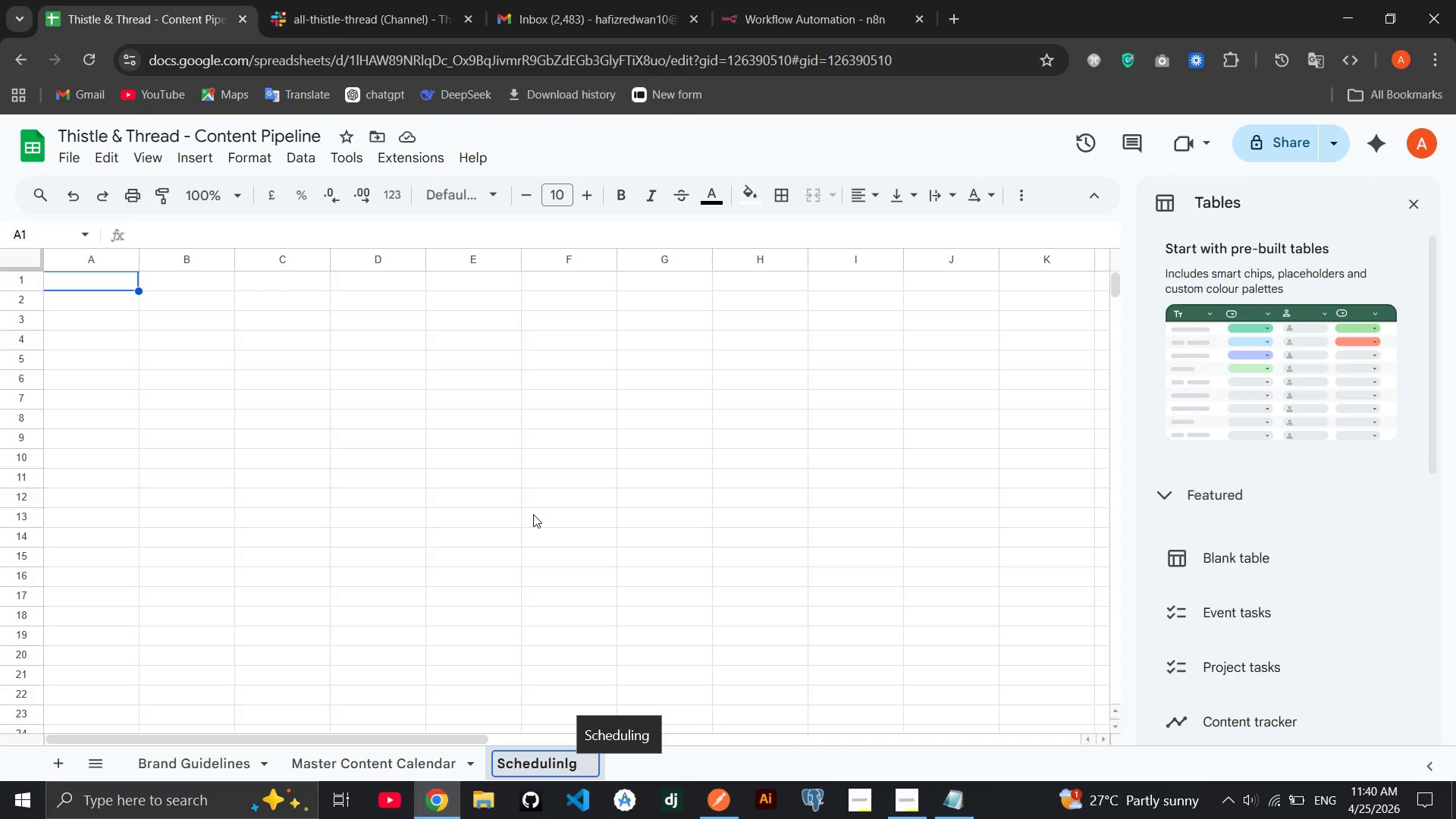 
left_click([533, 514])
 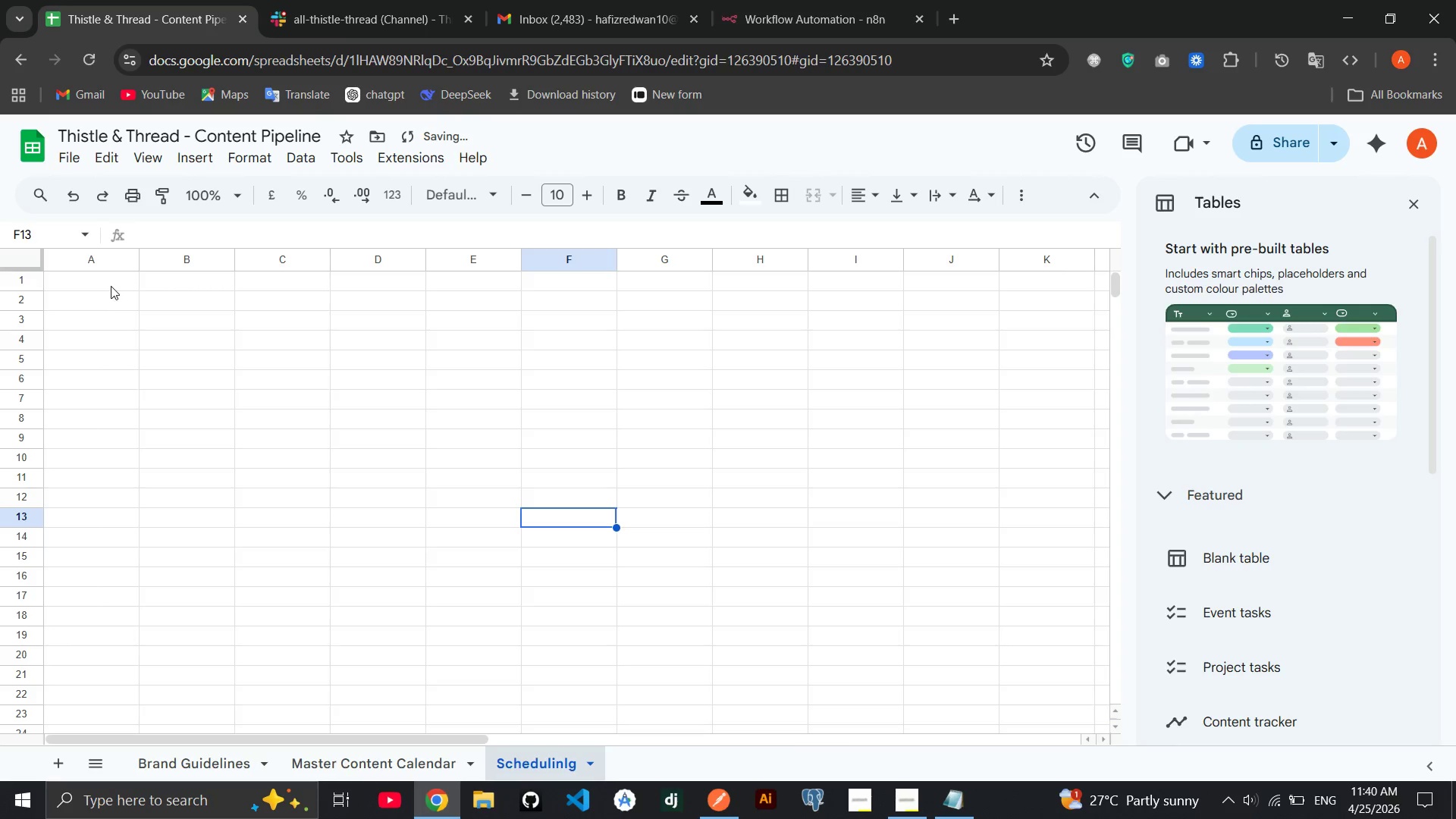 
double_click([110, 285])
 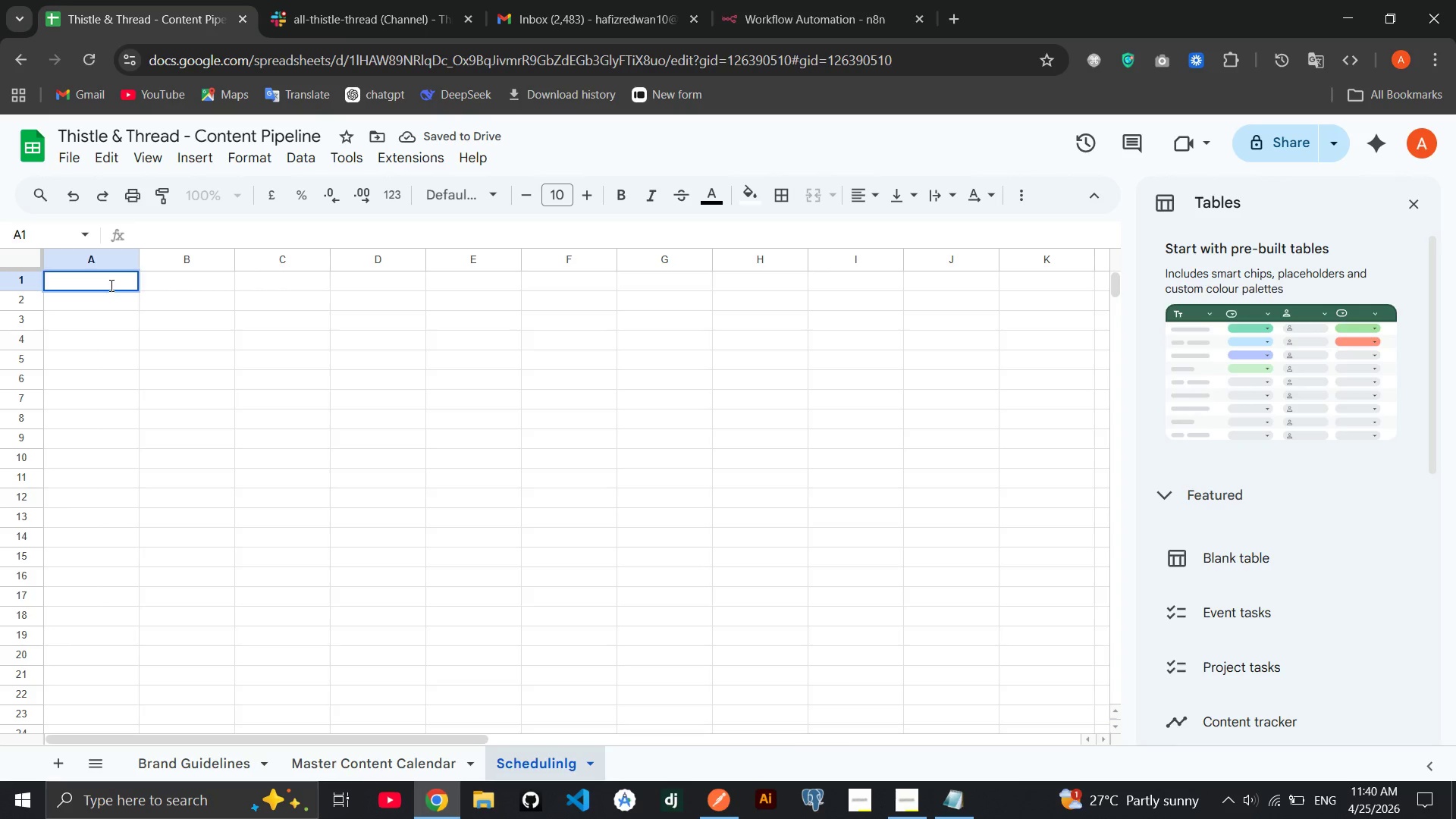 
type(Approved at)
key(Backspace)
key(Backspace)
type(At)
 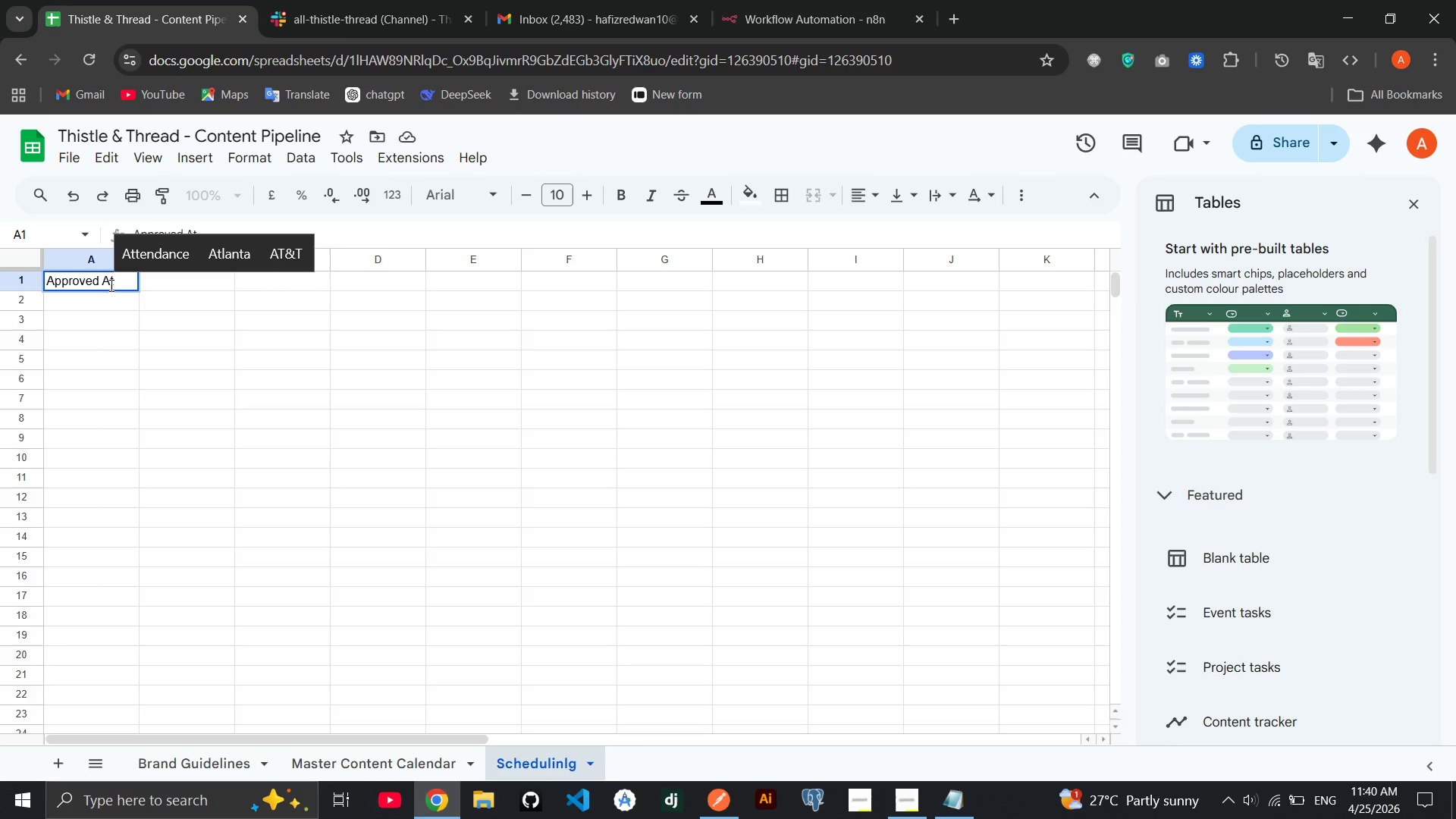 
wait(5.17)
 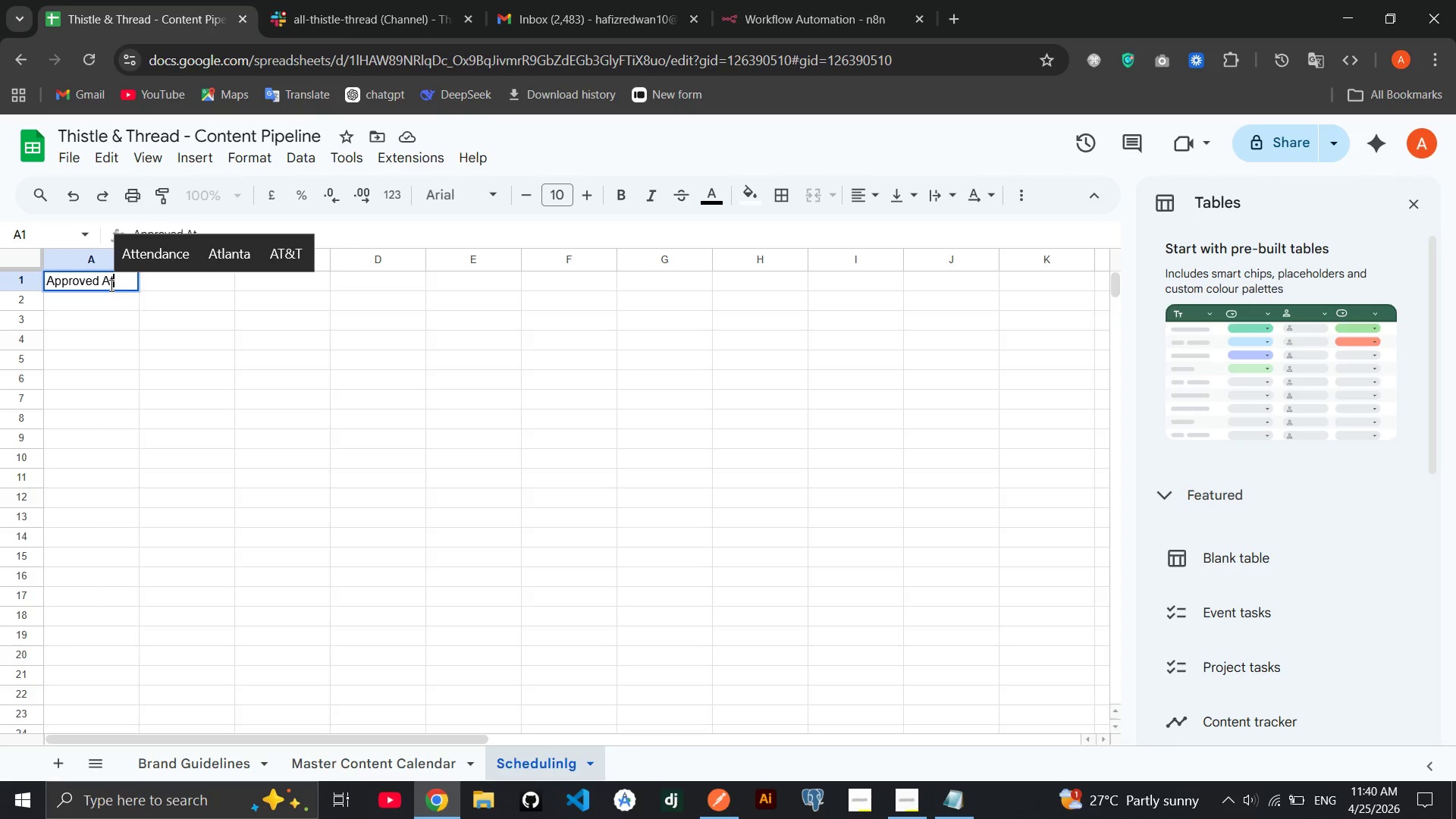 
left_click([162, 285])
 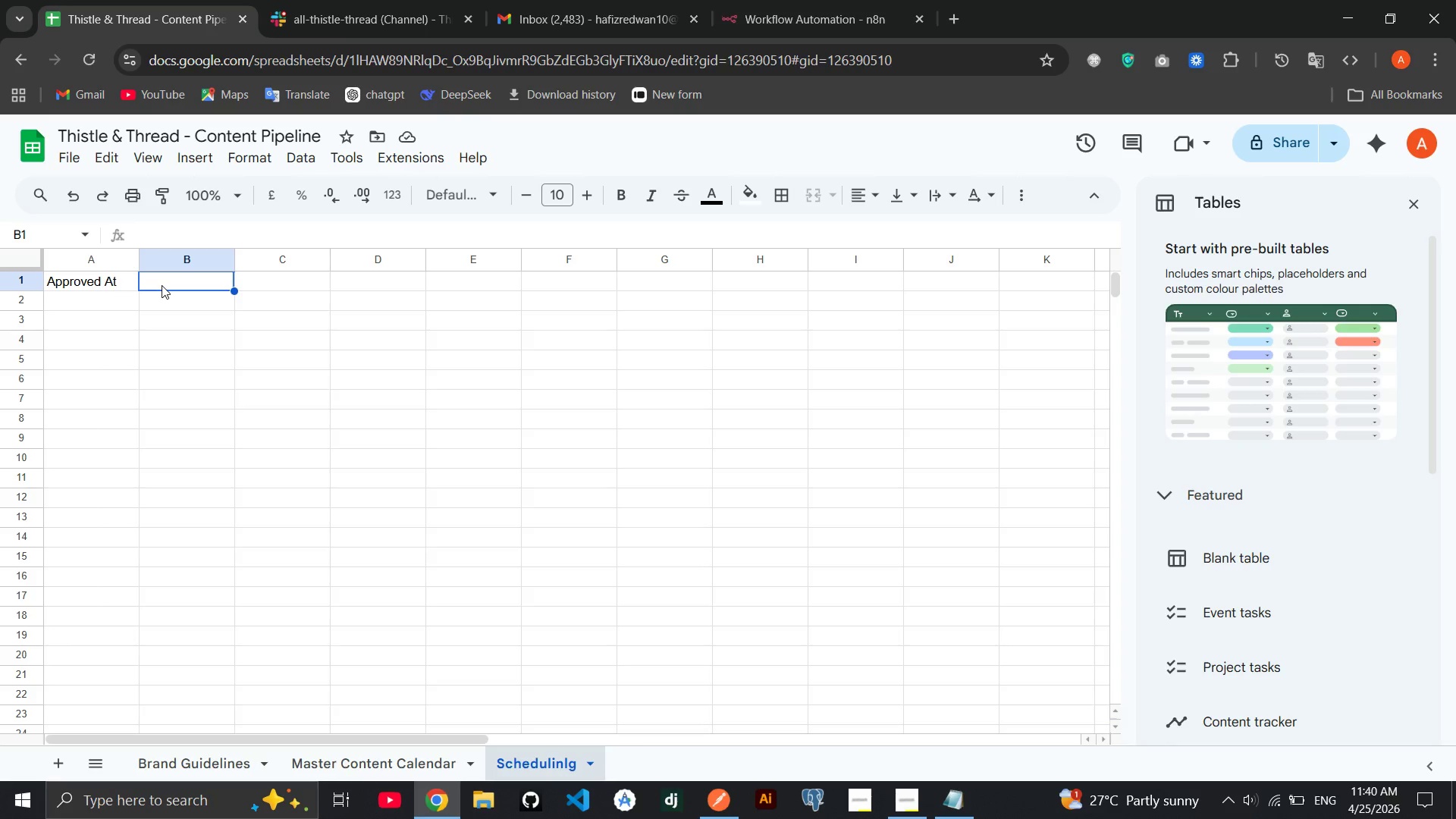 
wait(10.67)
 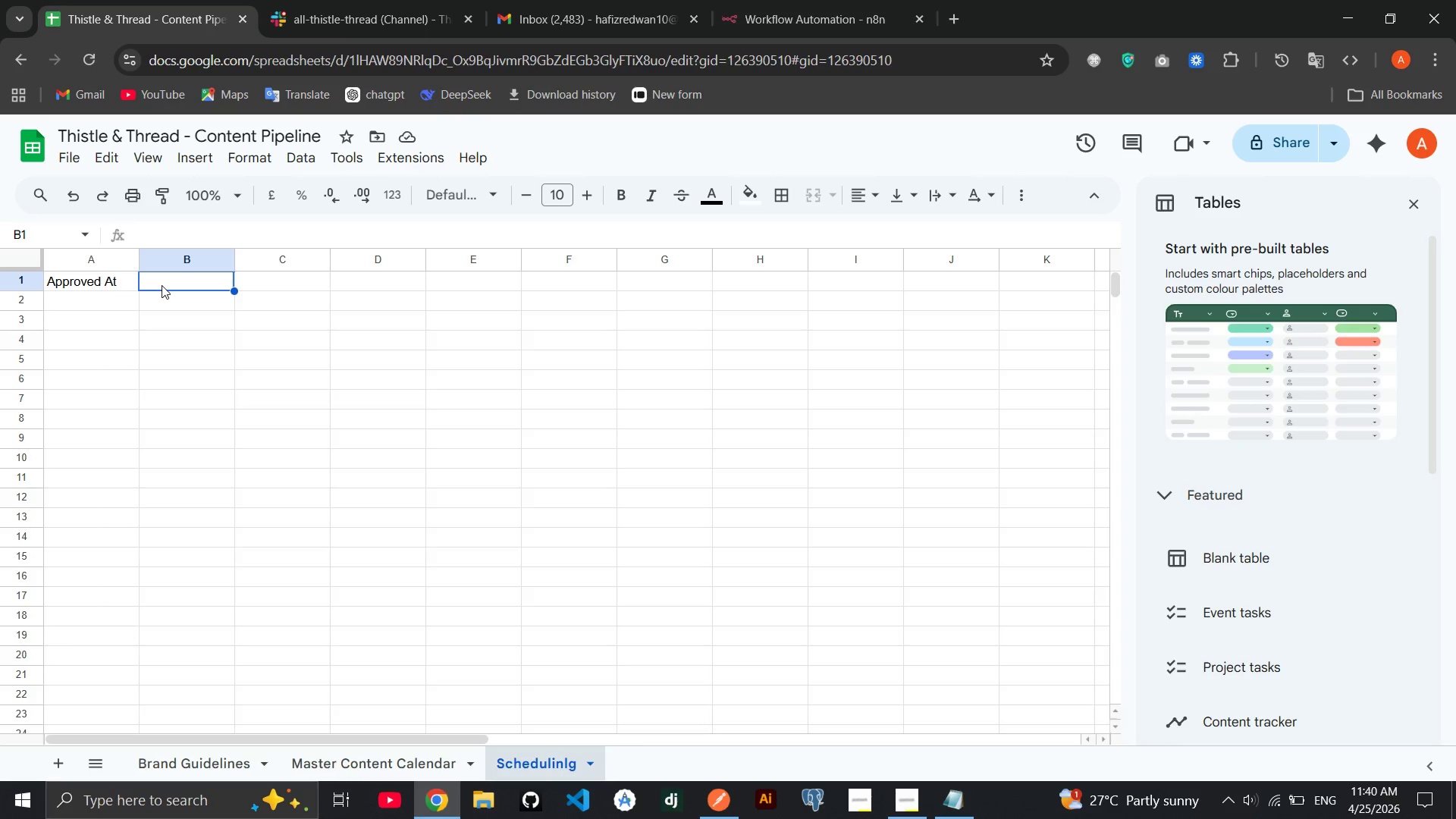 
left_click([901, 789])